 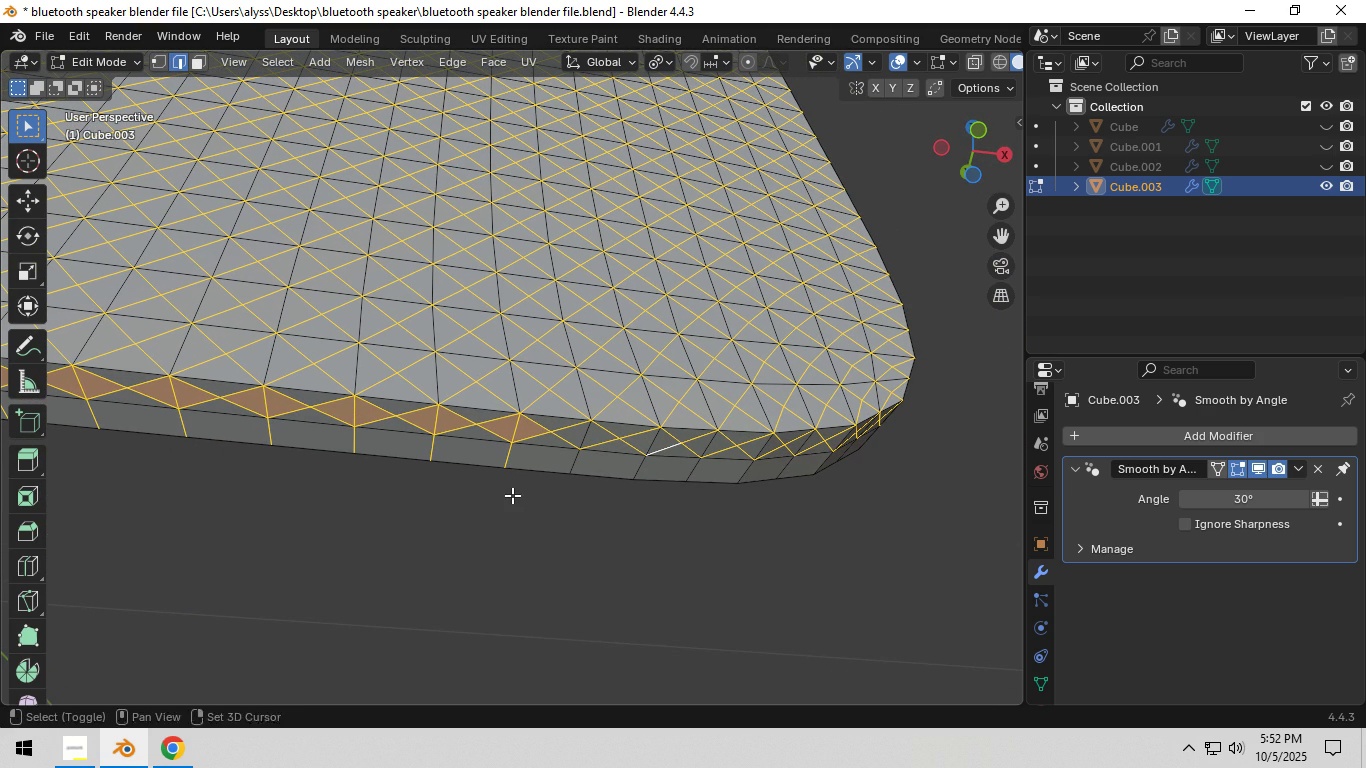 
key(Shift+ShiftLeft)
 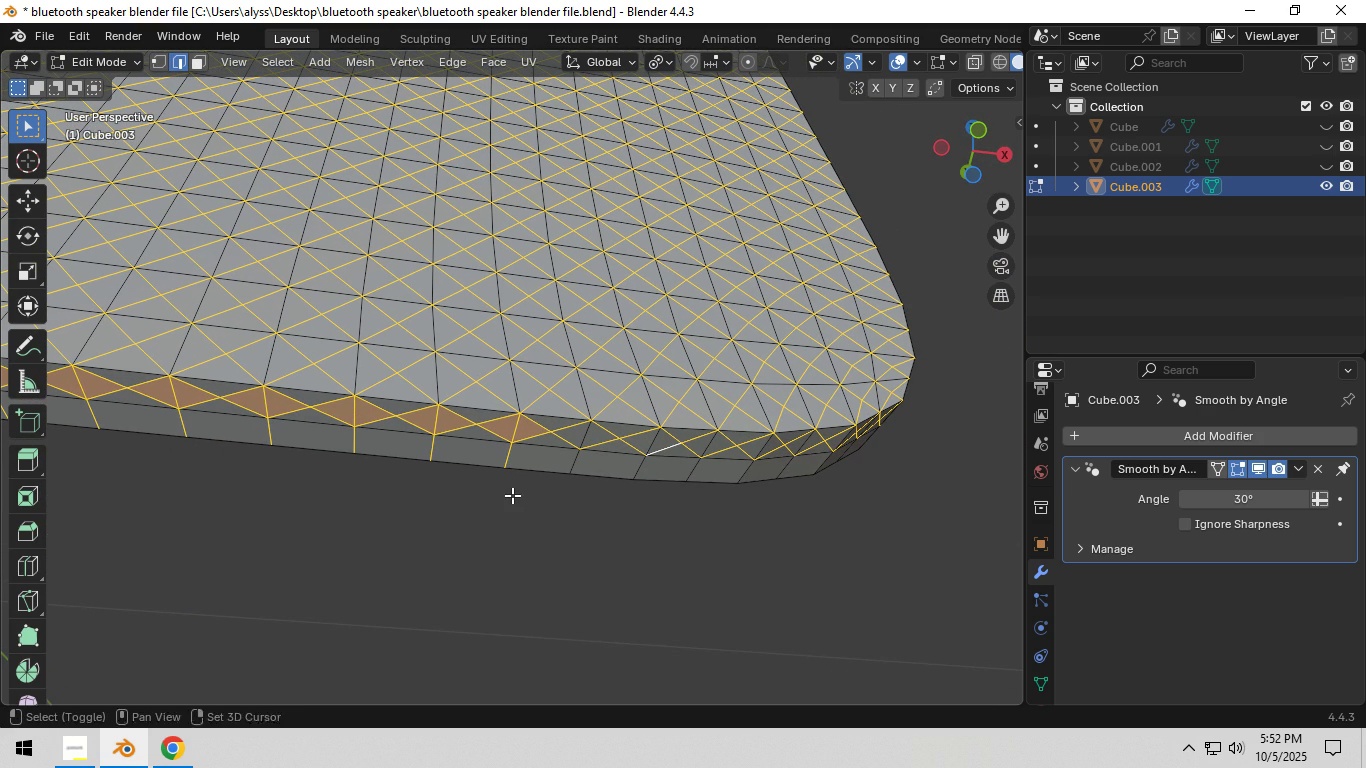 
key(Shift+ShiftLeft)
 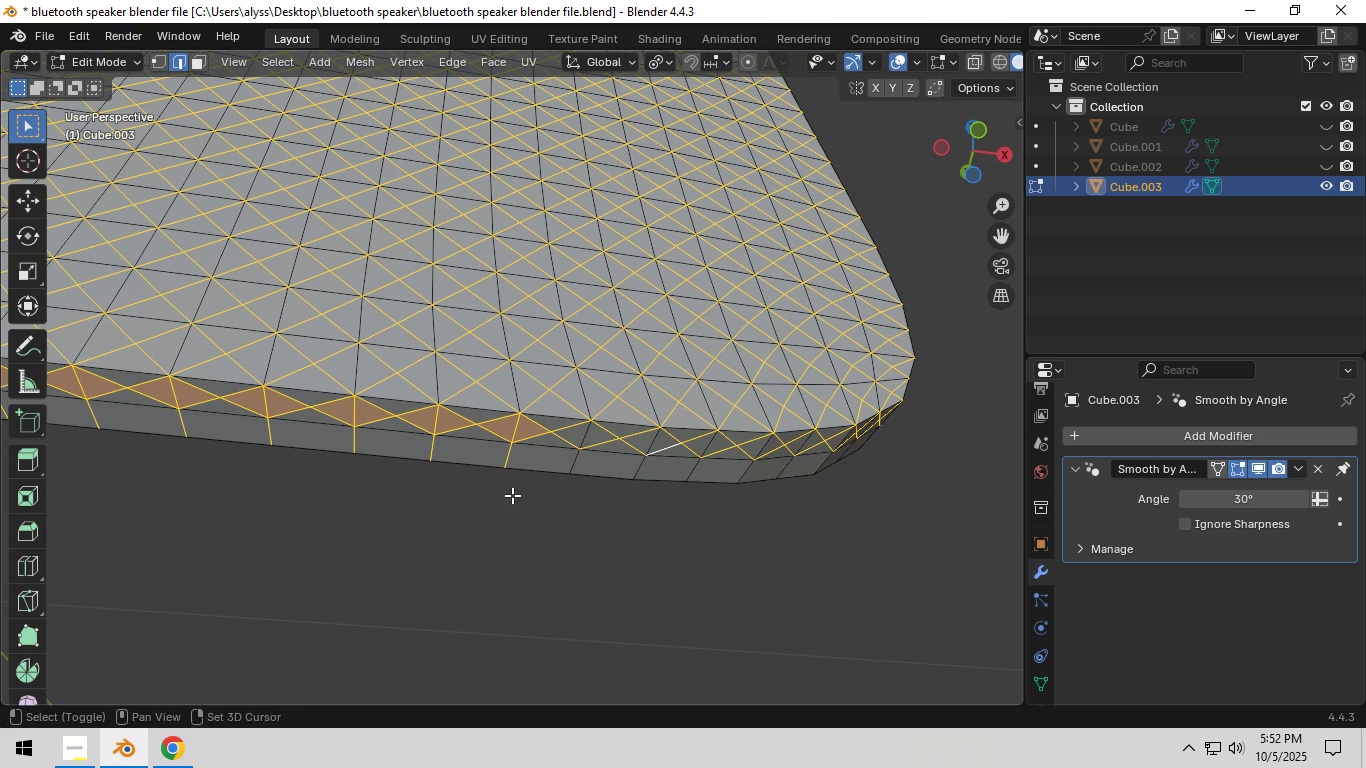 
key(Shift+ShiftLeft)
 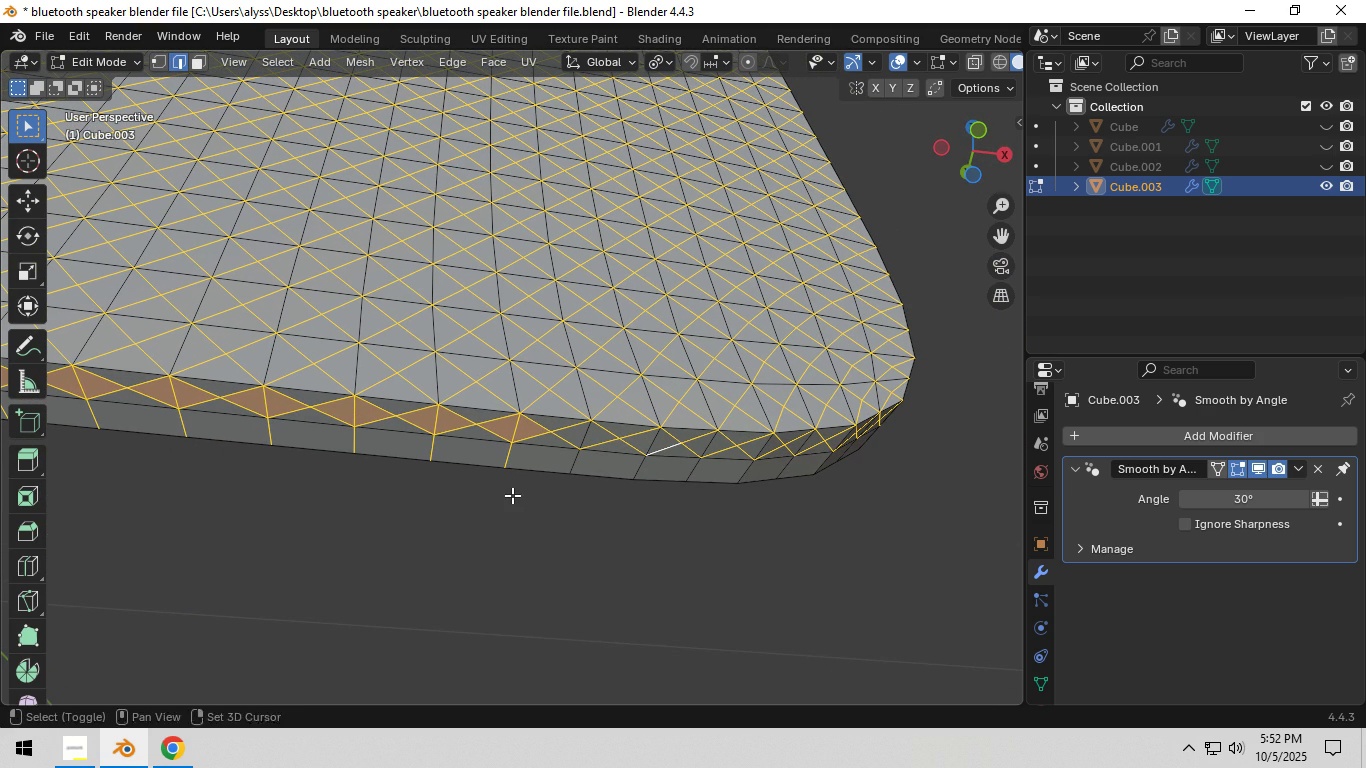 
key(Shift+ShiftLeft)
 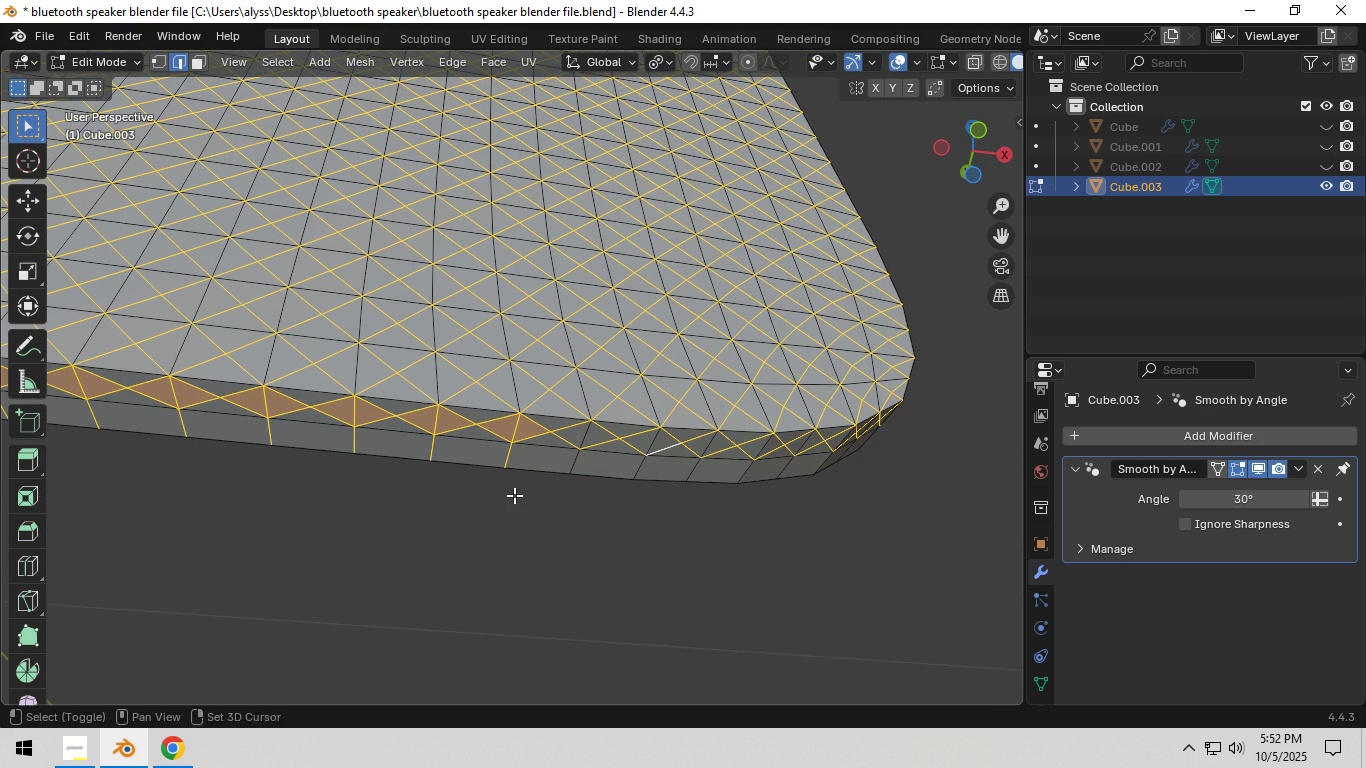 
key(Shift+ShiftLeft)
 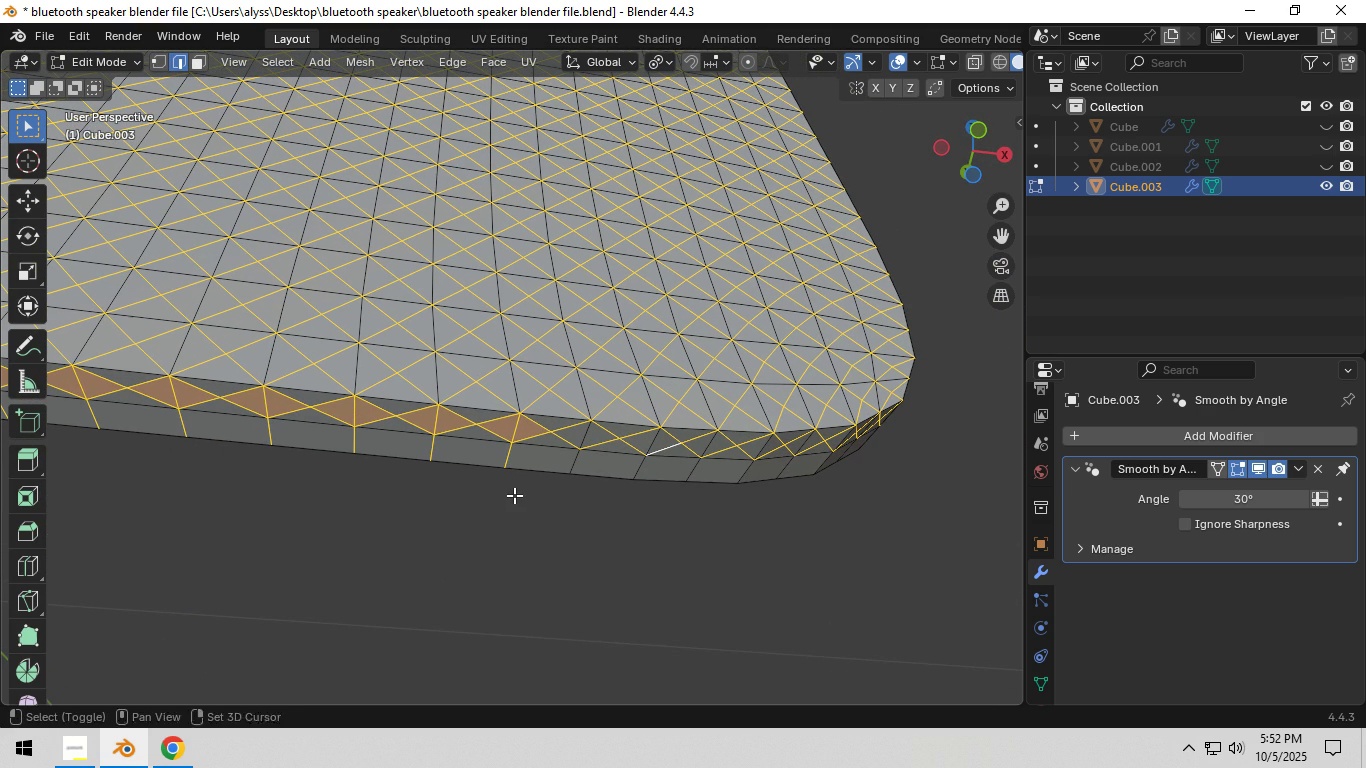 
key(Shift+ShiftLeft)
 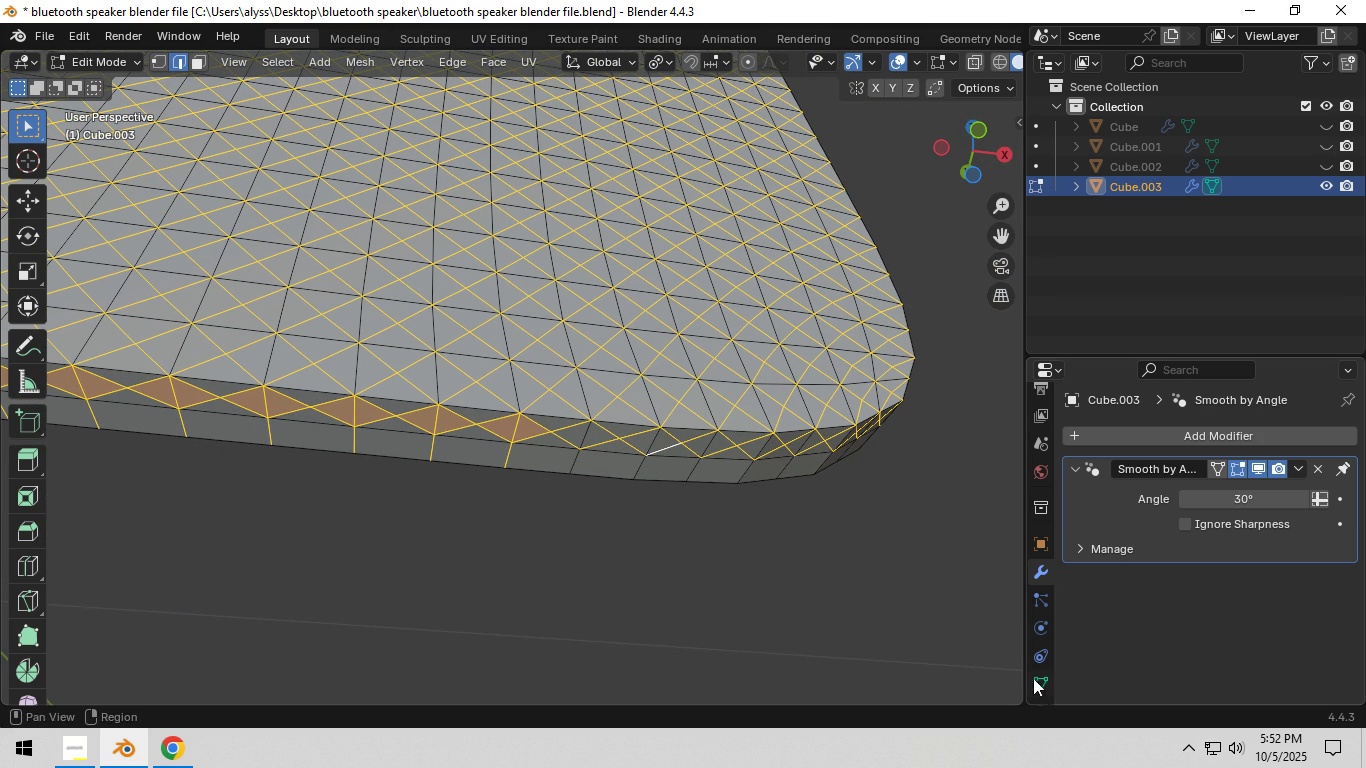 
left_click([1040, 688])
 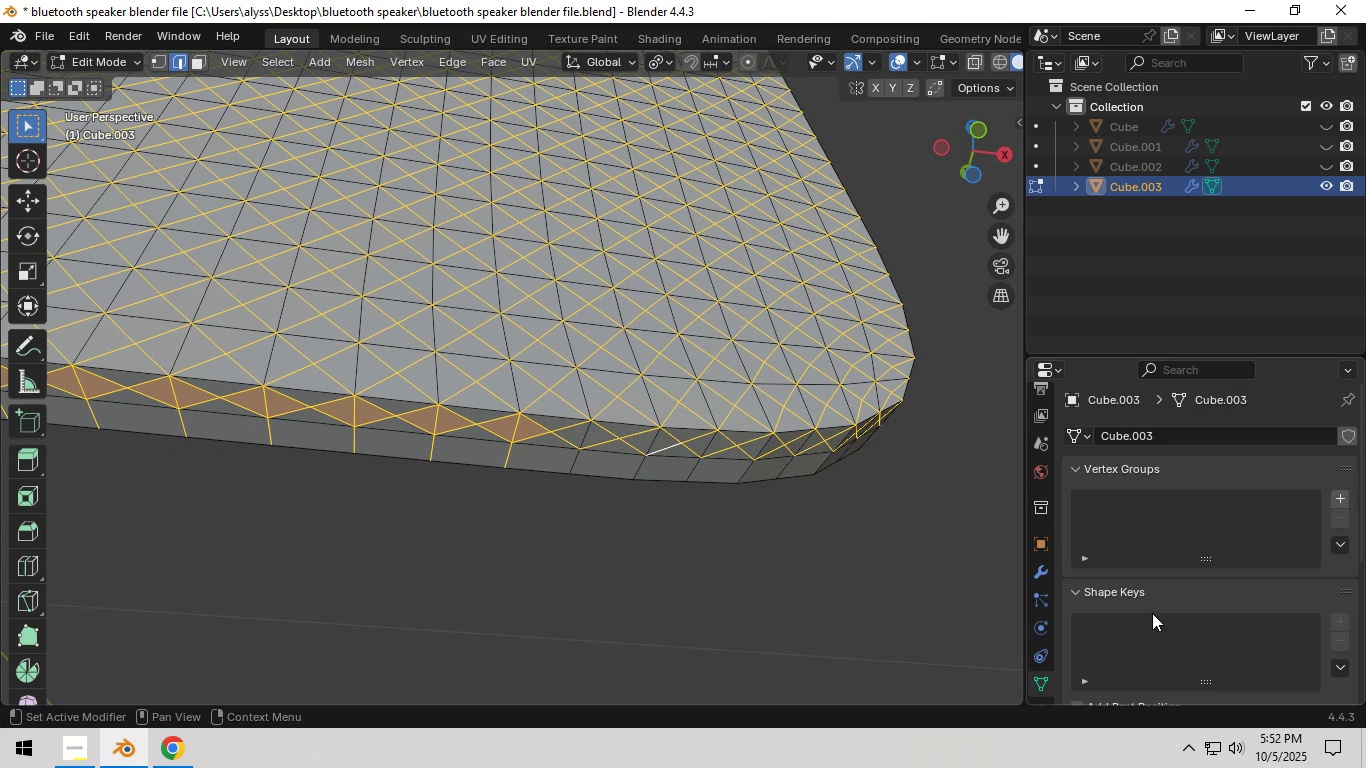 
scroll: coordinate [1154, 613], scroll_direction: down, amount: 5.0
 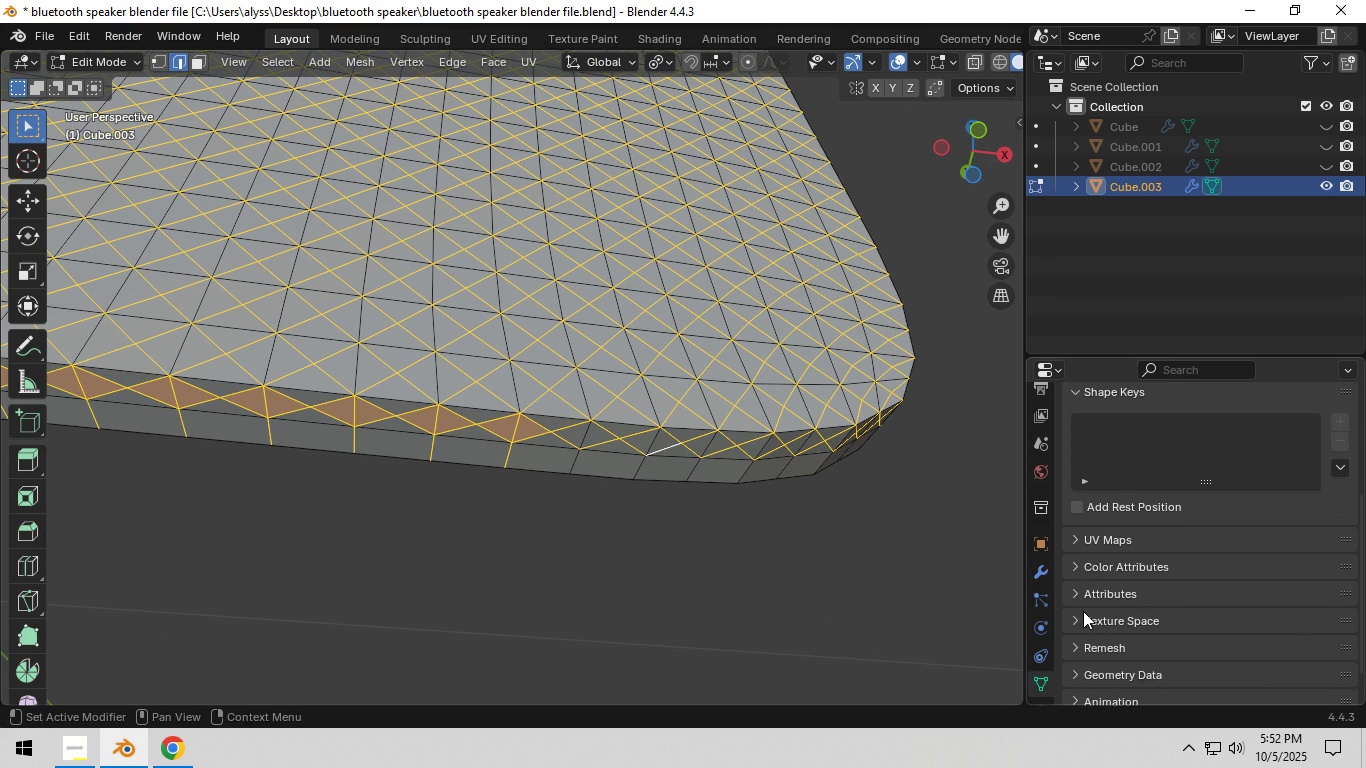 
scroll: coordinate [1107, 599], scroll_direction: up, amount: 2.0
 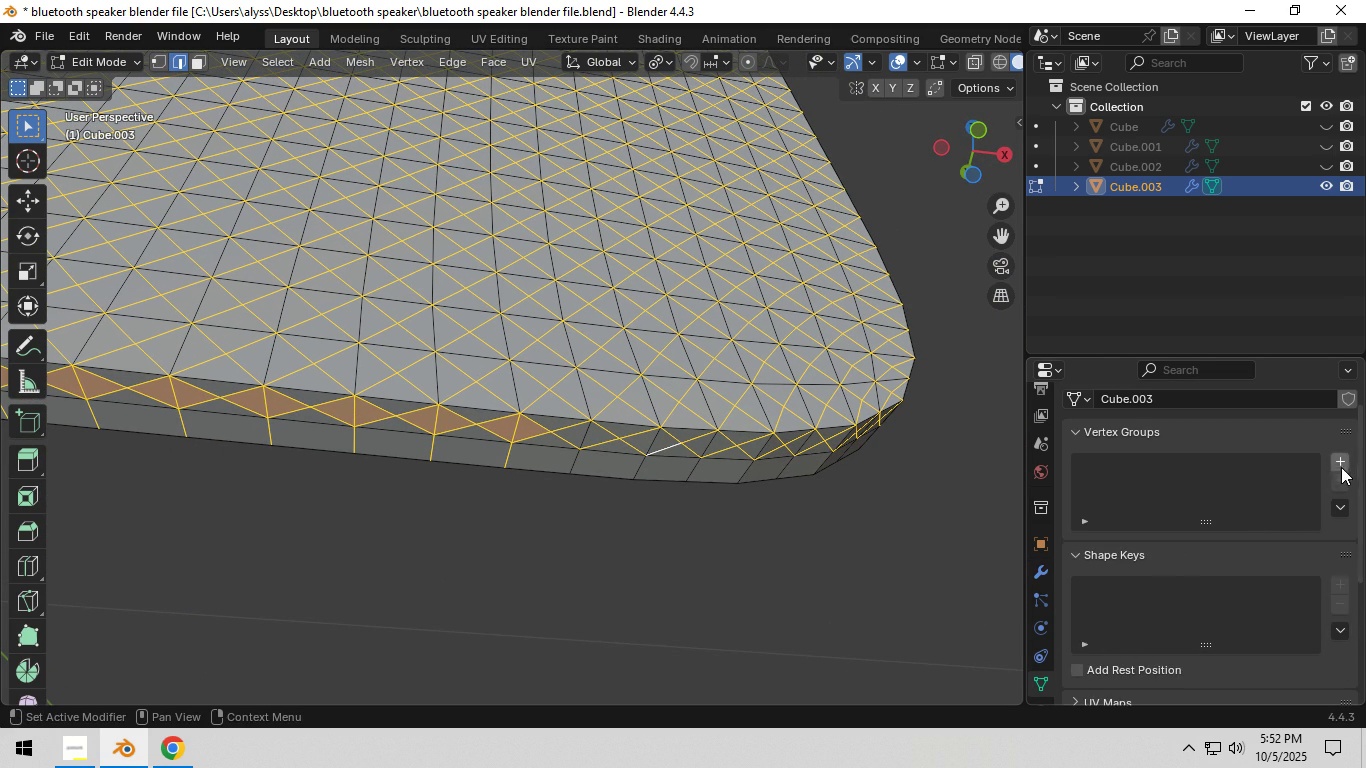 
left_click([1344, 462])
 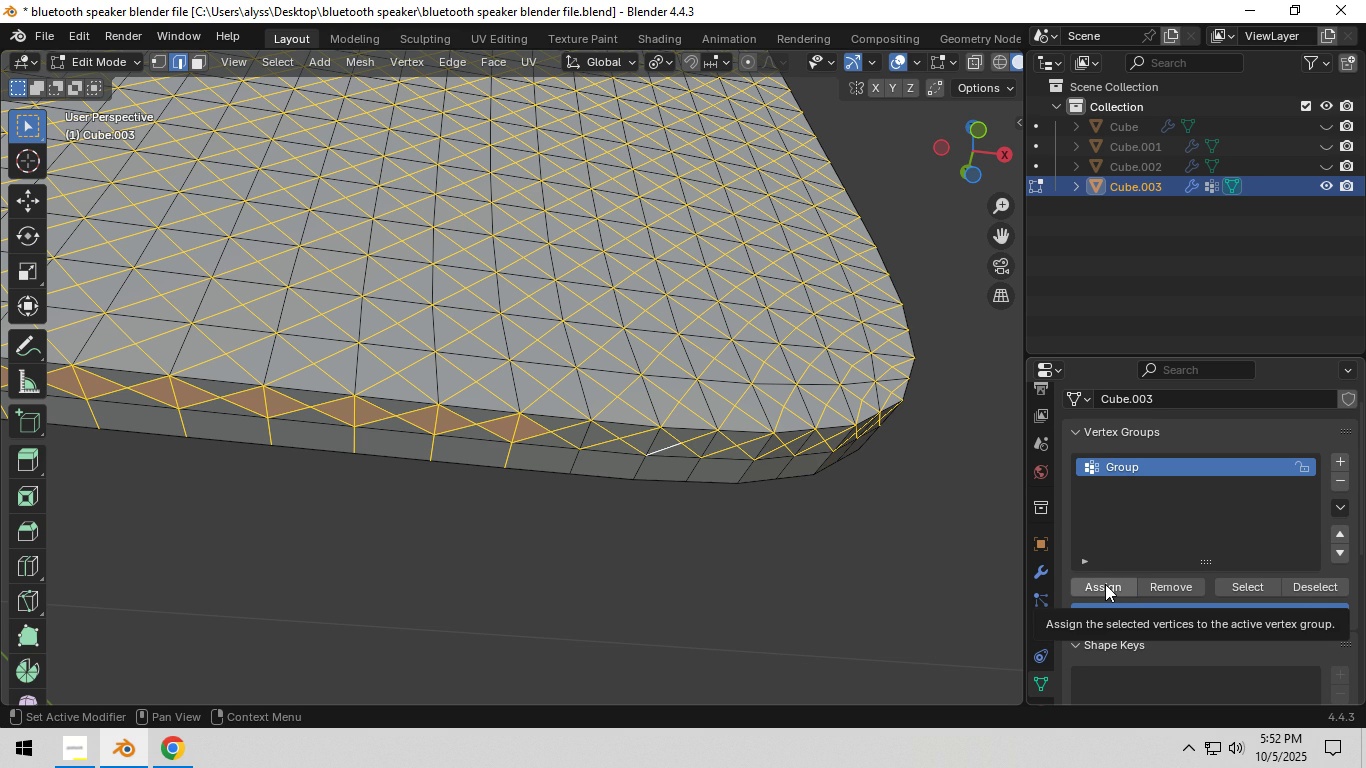 
left_click([1105, 584])
 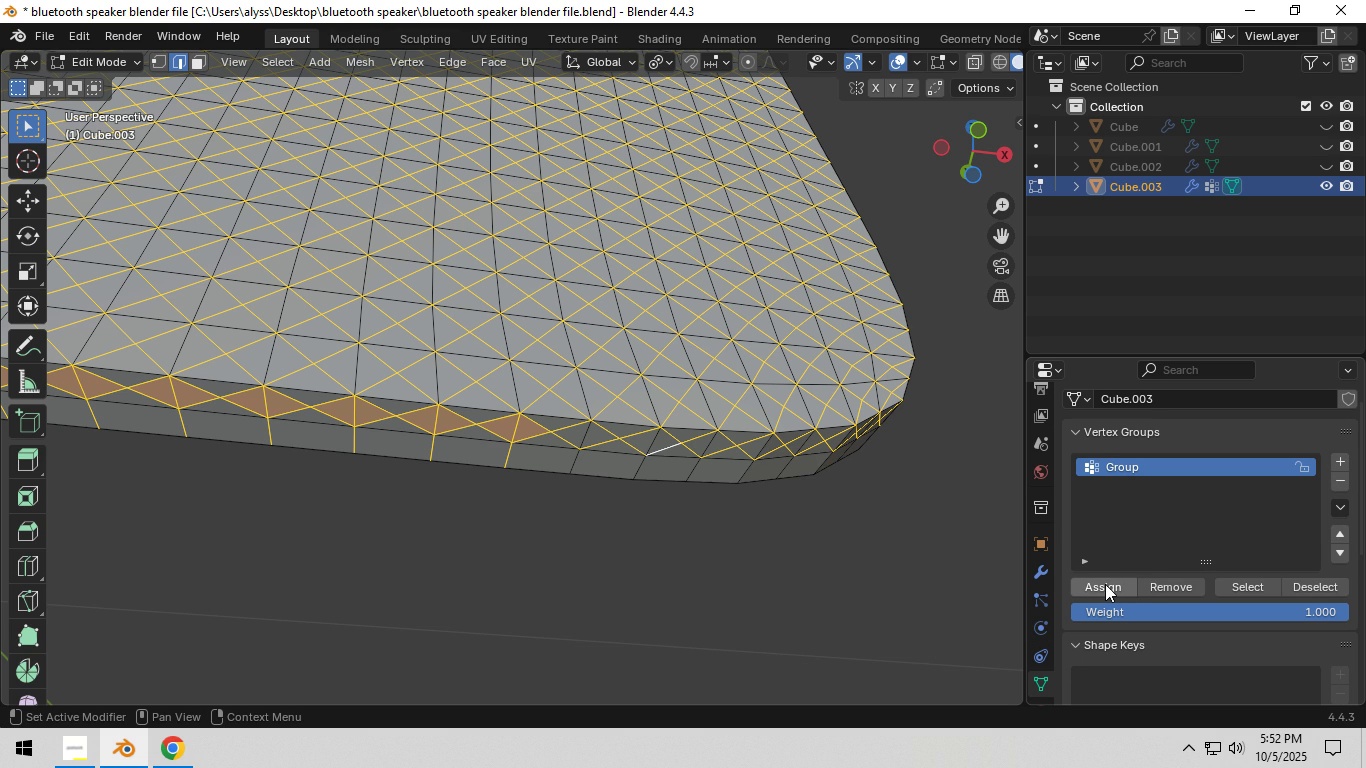 
left_click([1105, 585])